 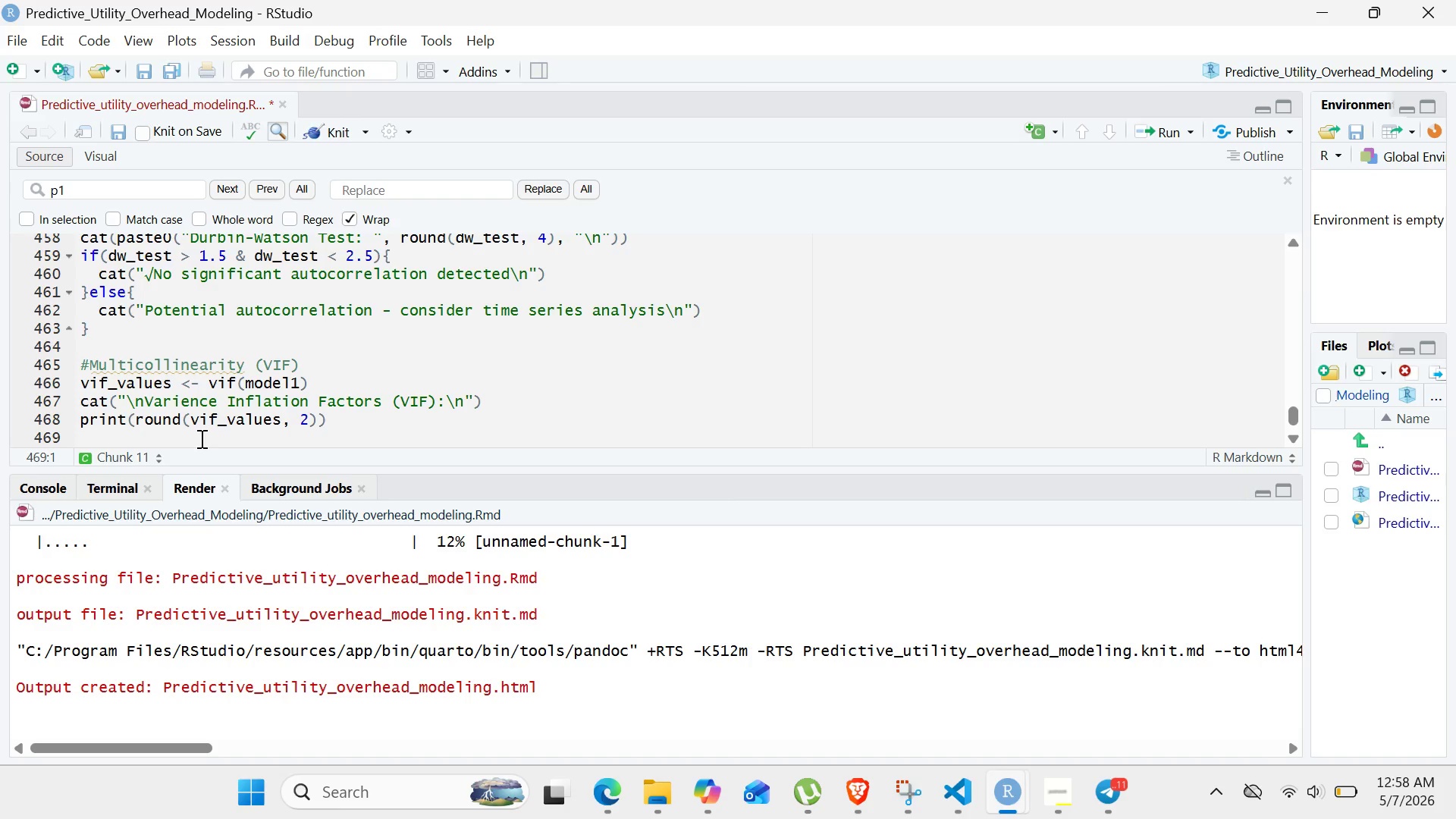 
type(if()
 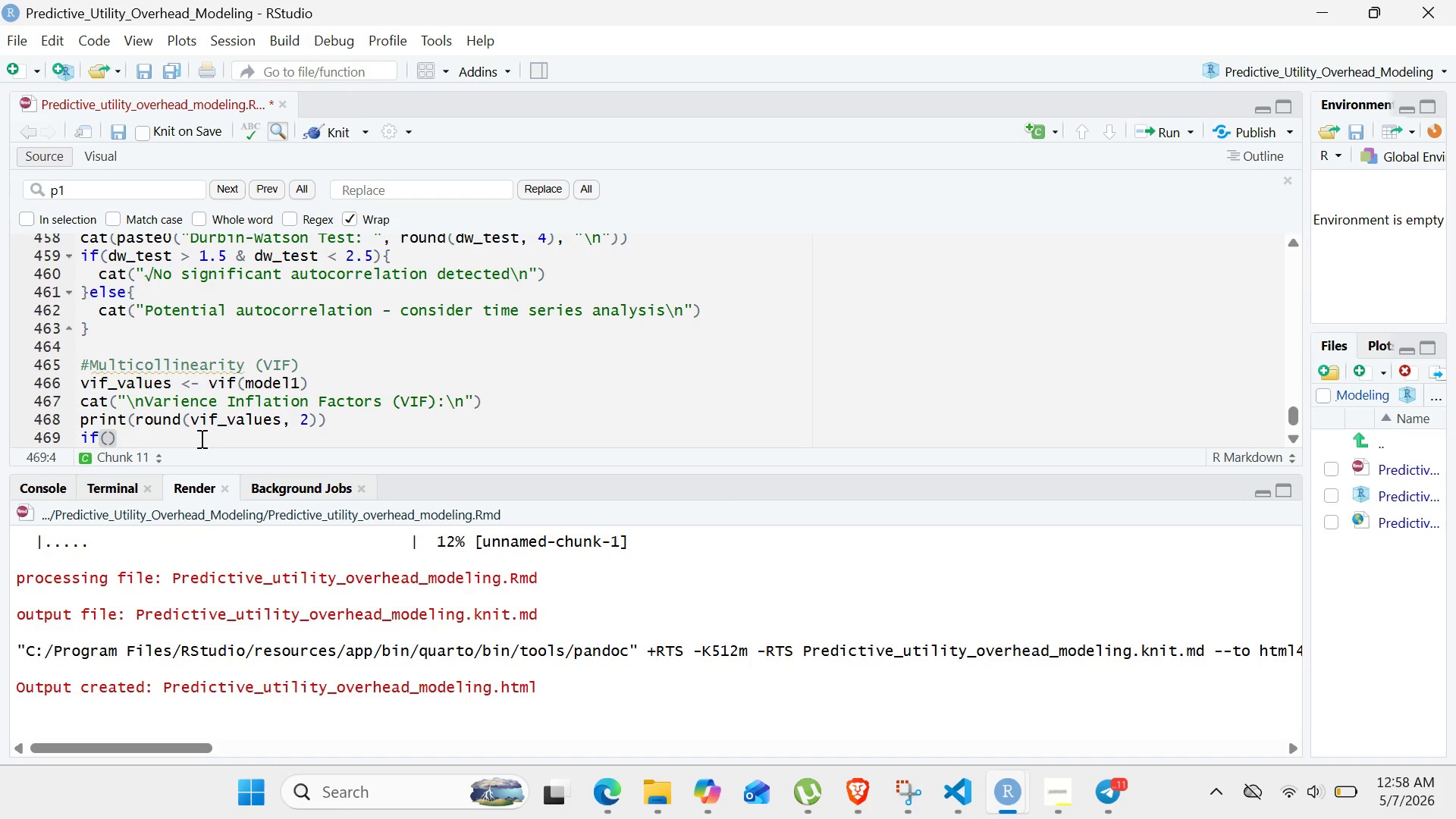 
wait(5.19)
 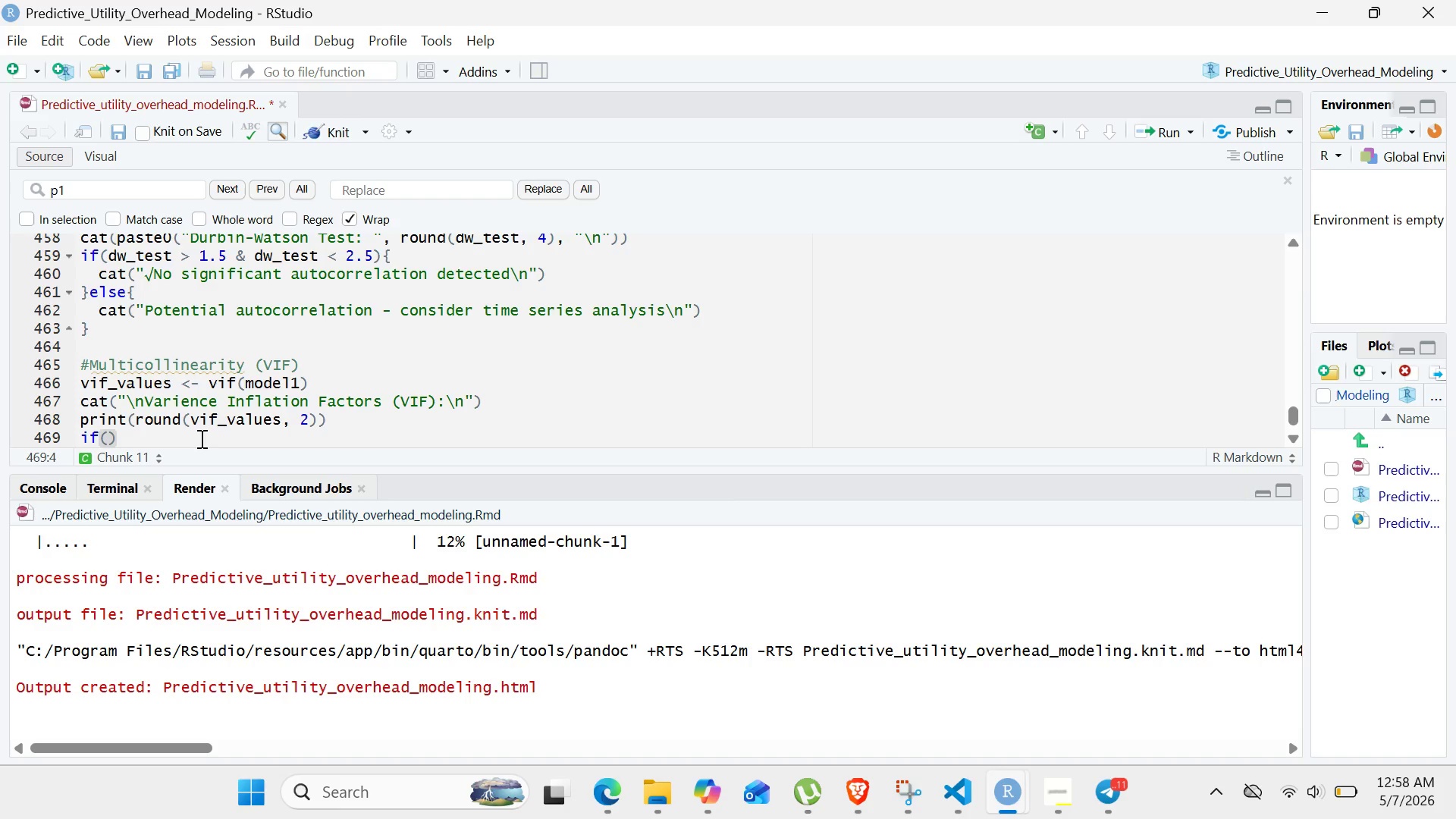 
type(max(v[F2]if_values)
 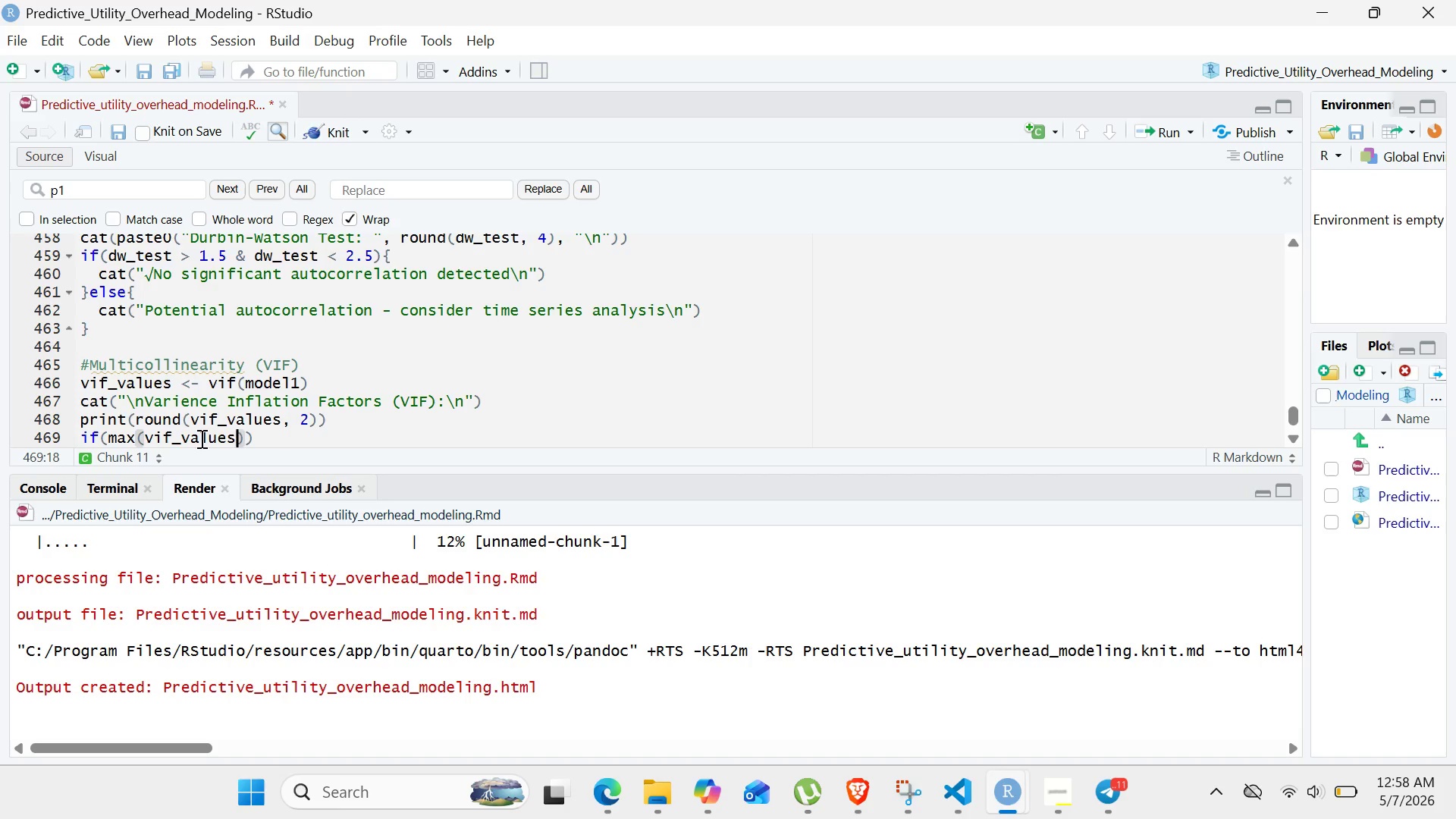 
key(ArrowRight)
 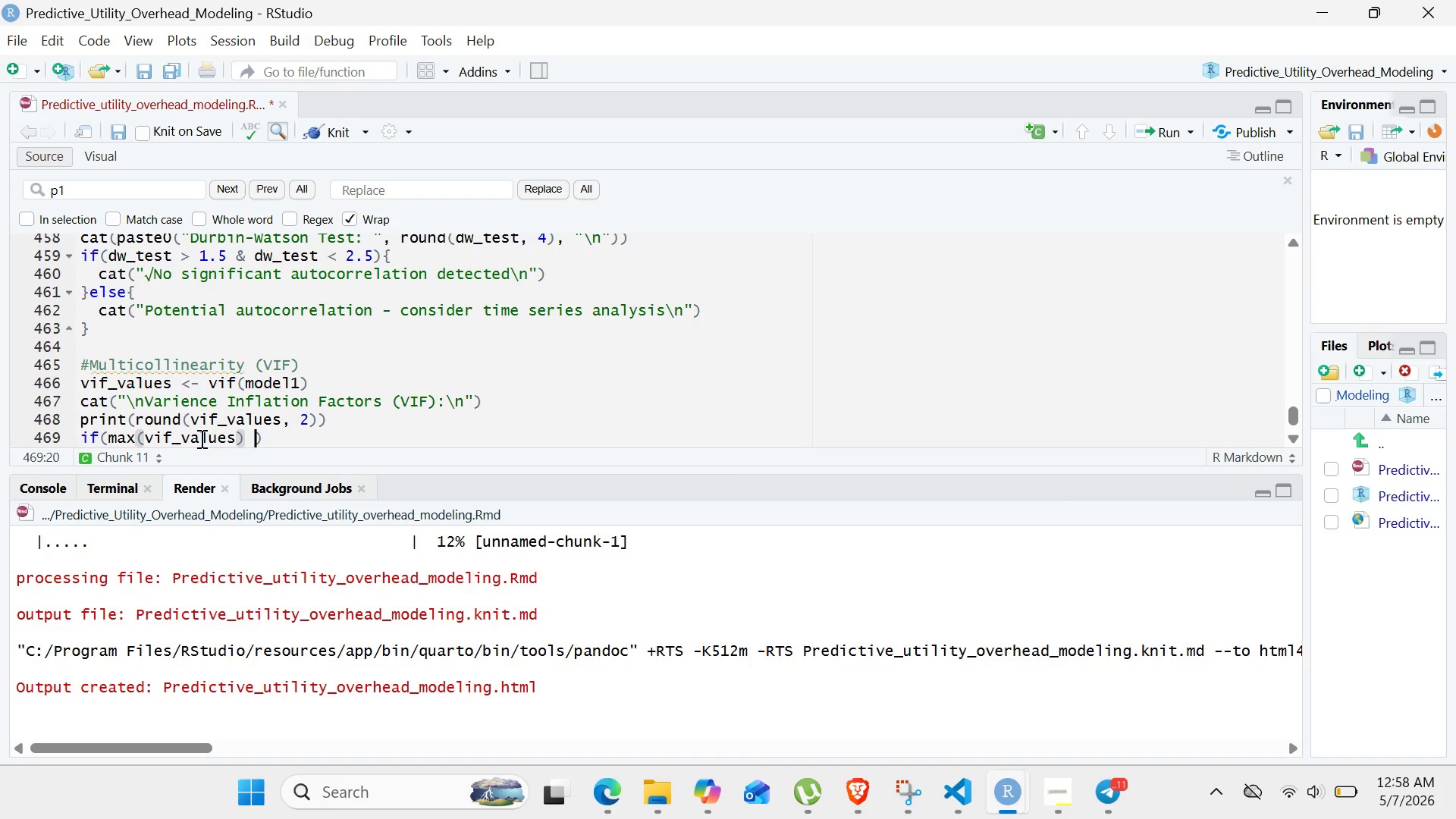 
key(Space)
 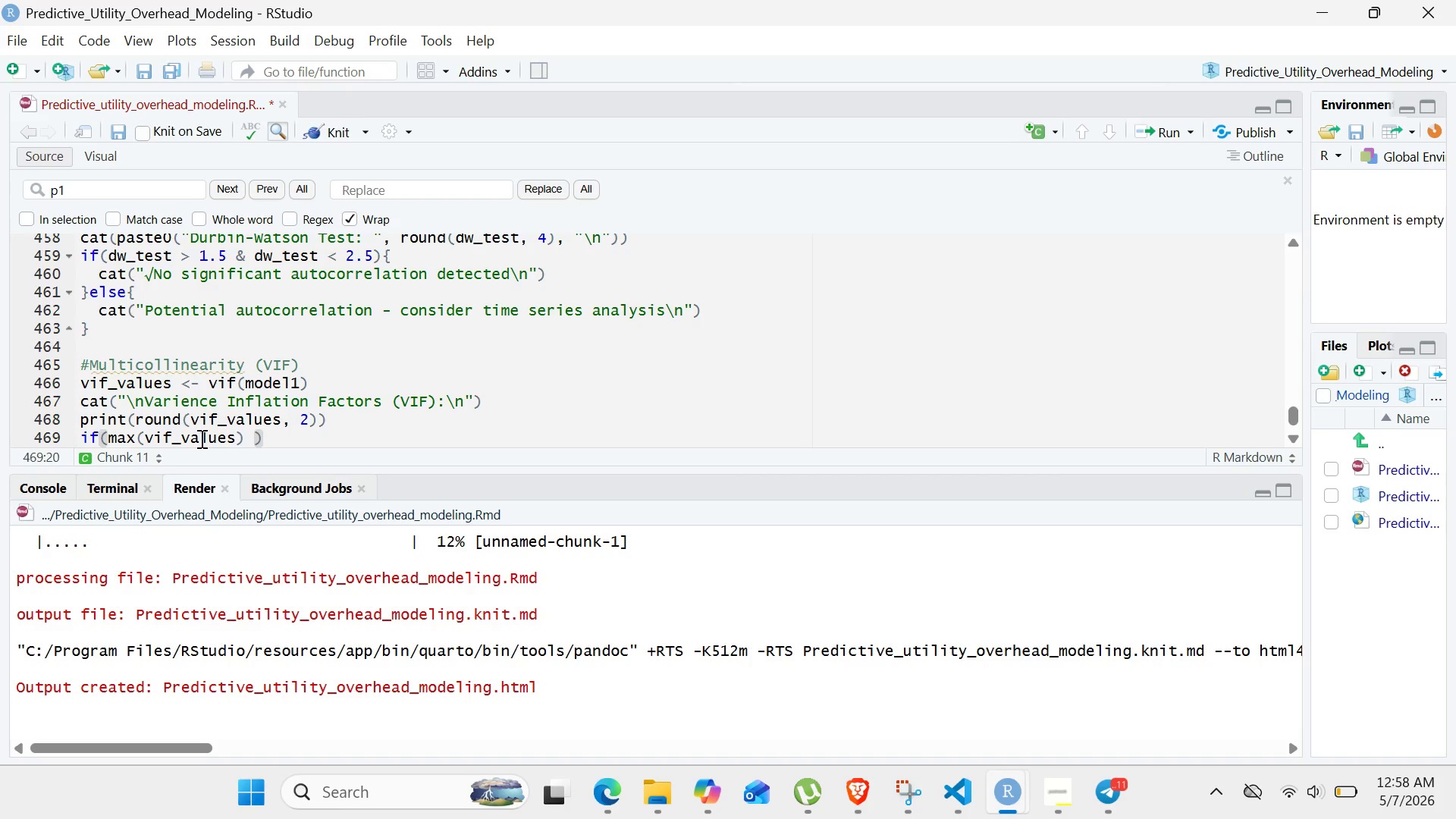 
key(Shift+ShiftRight)
 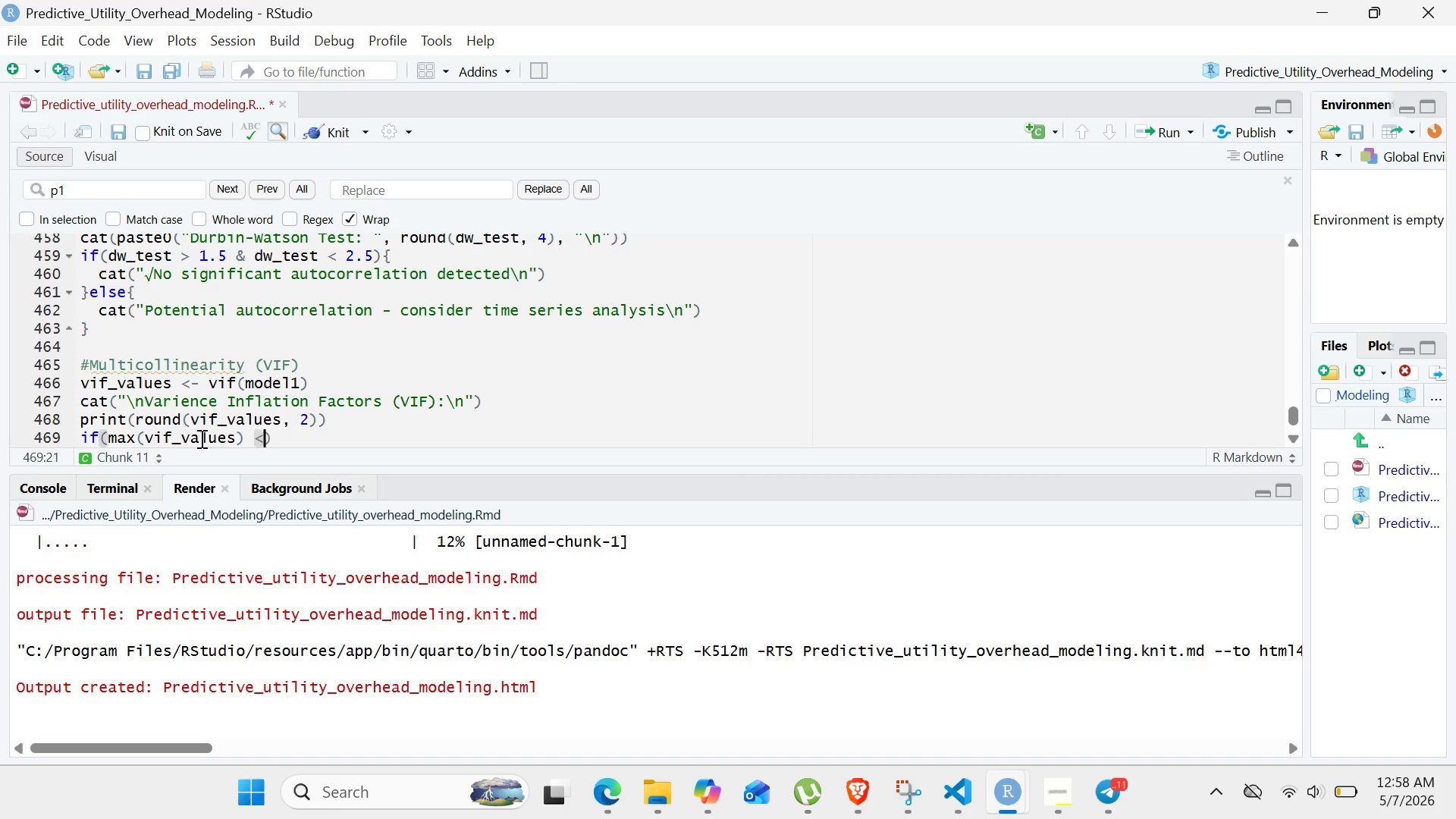 
key(Shift+Comma)
 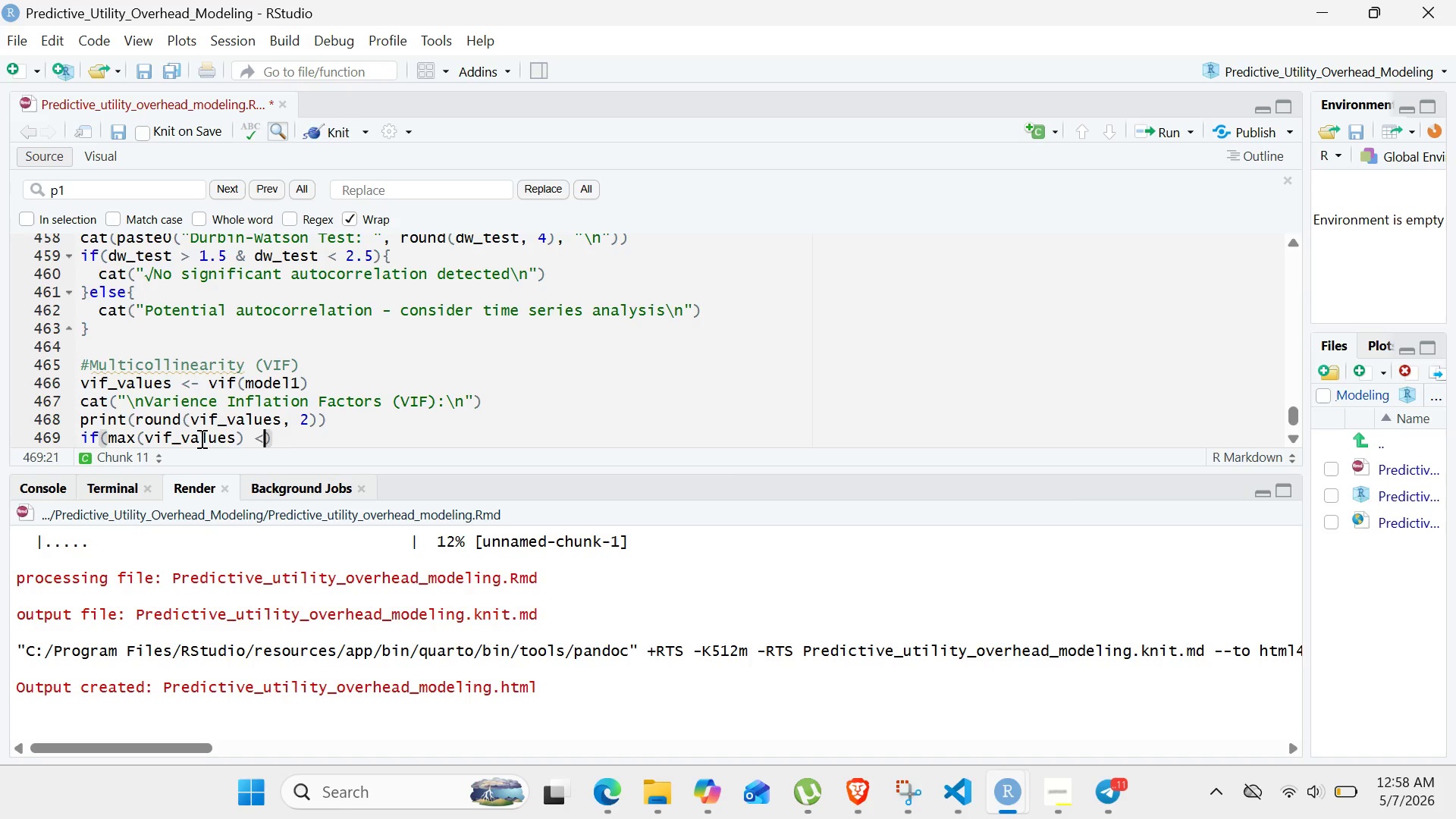 
key(Space)
 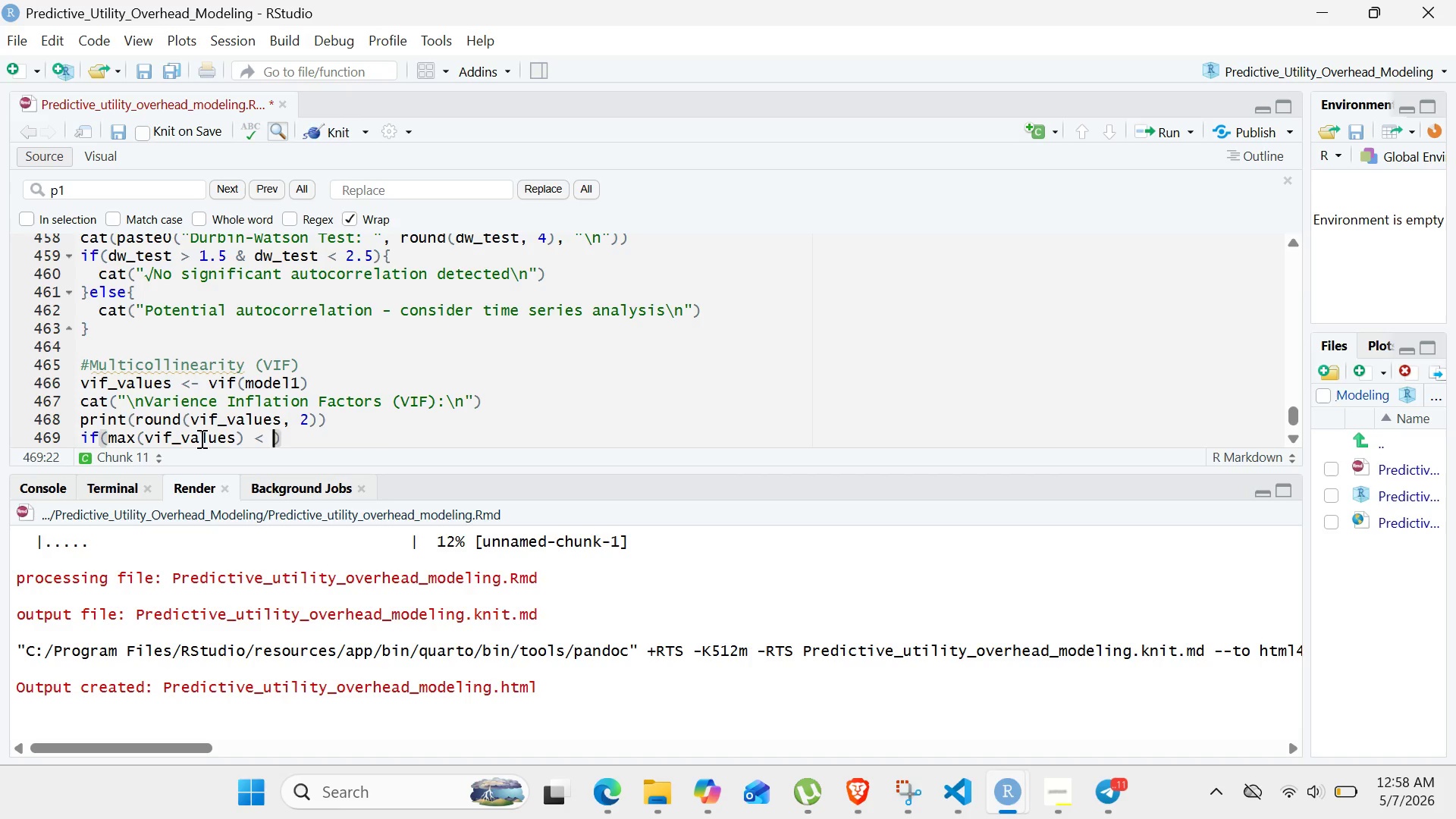 
key(5)
 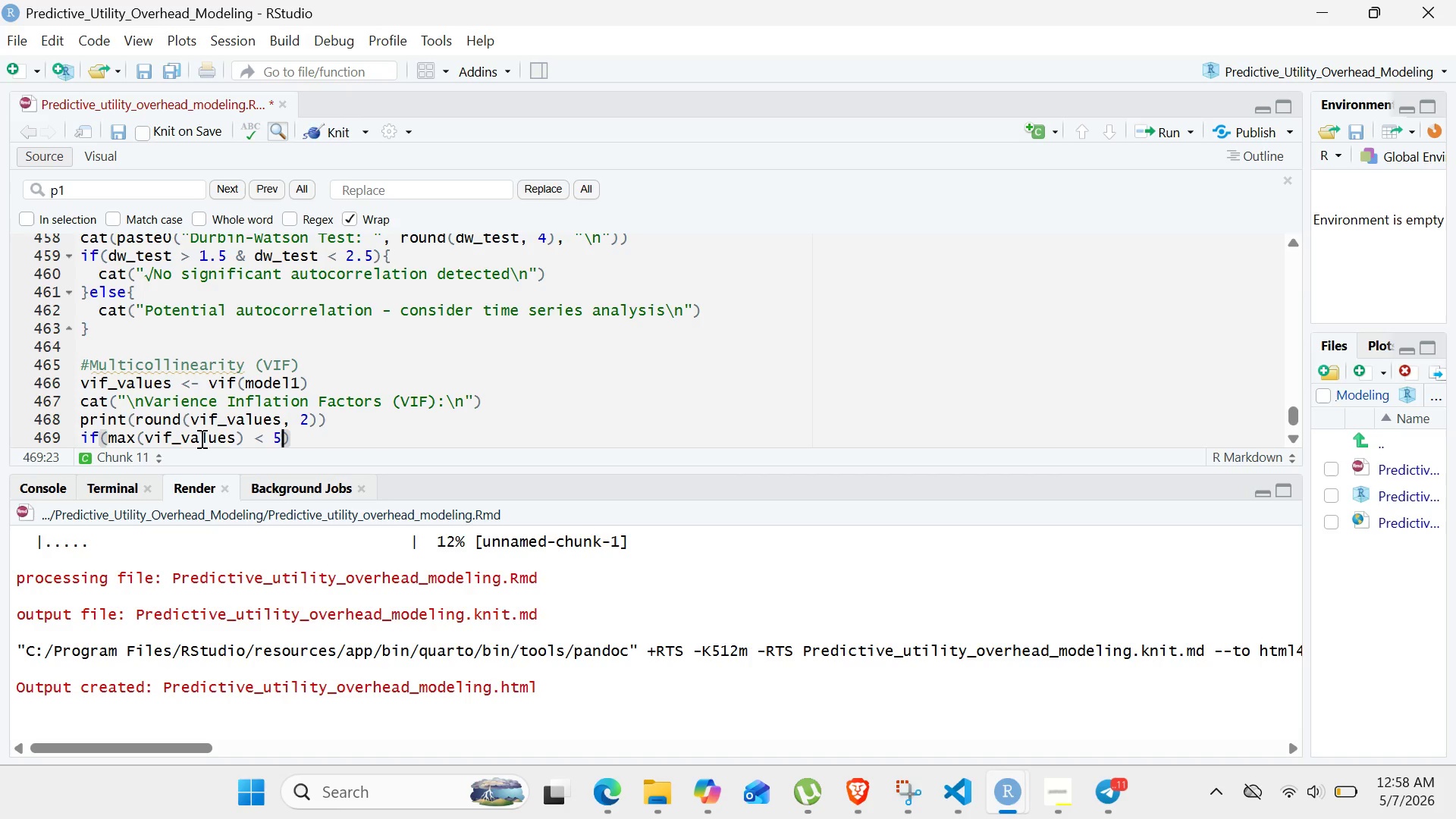 
key(ArrowRight)
 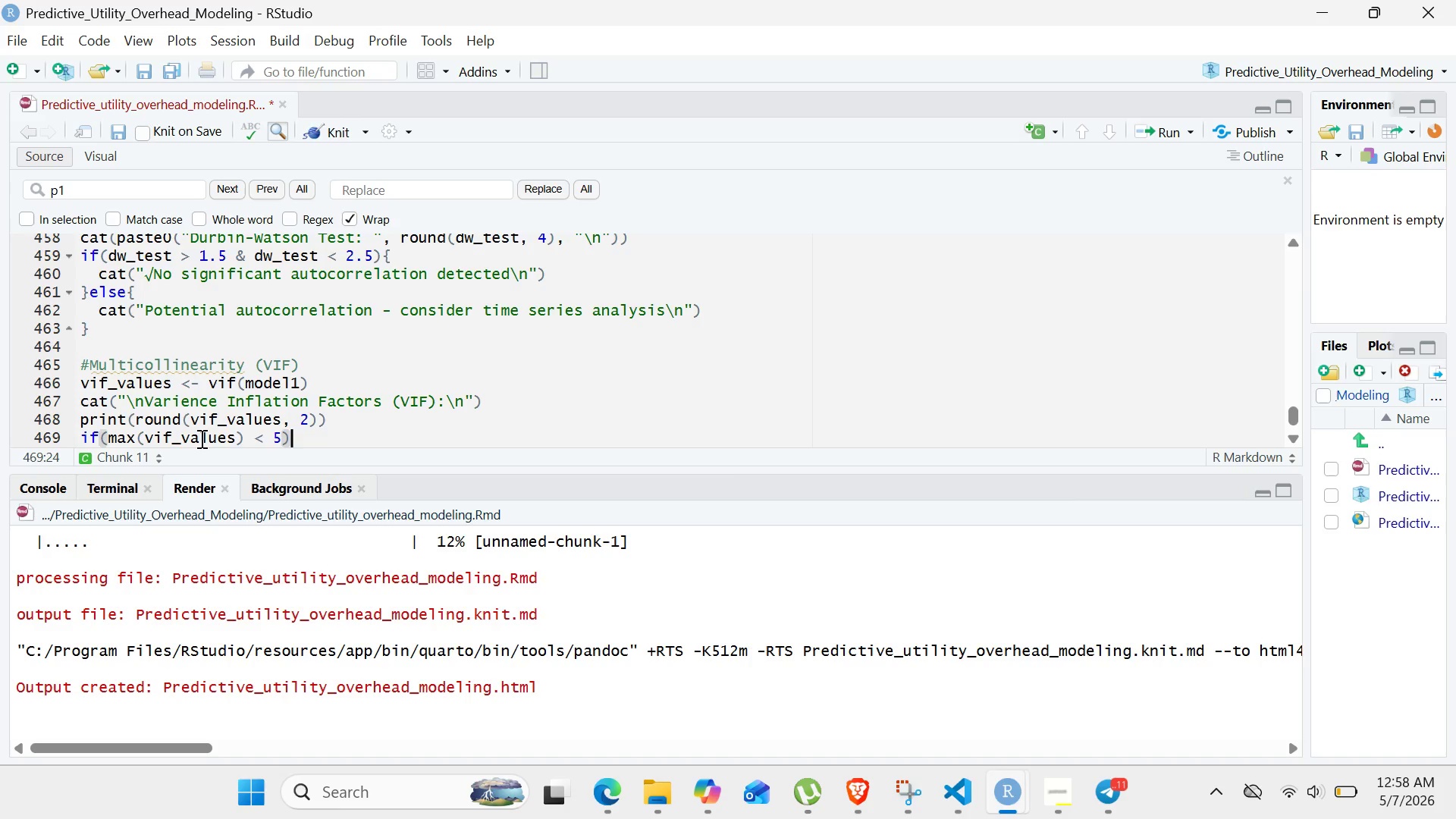 
key(Shift+BracketLeft)
 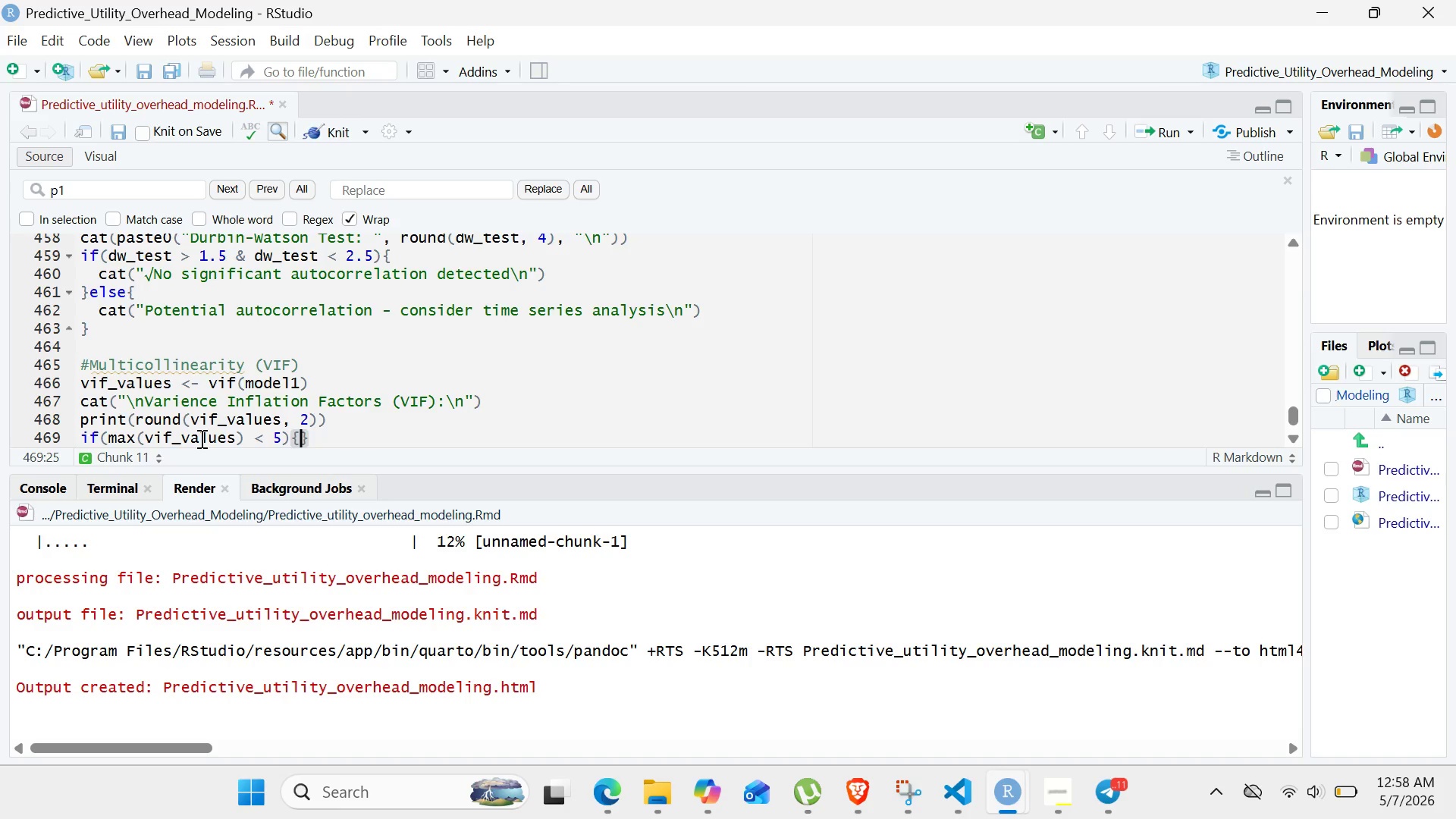 
key(Enter)
 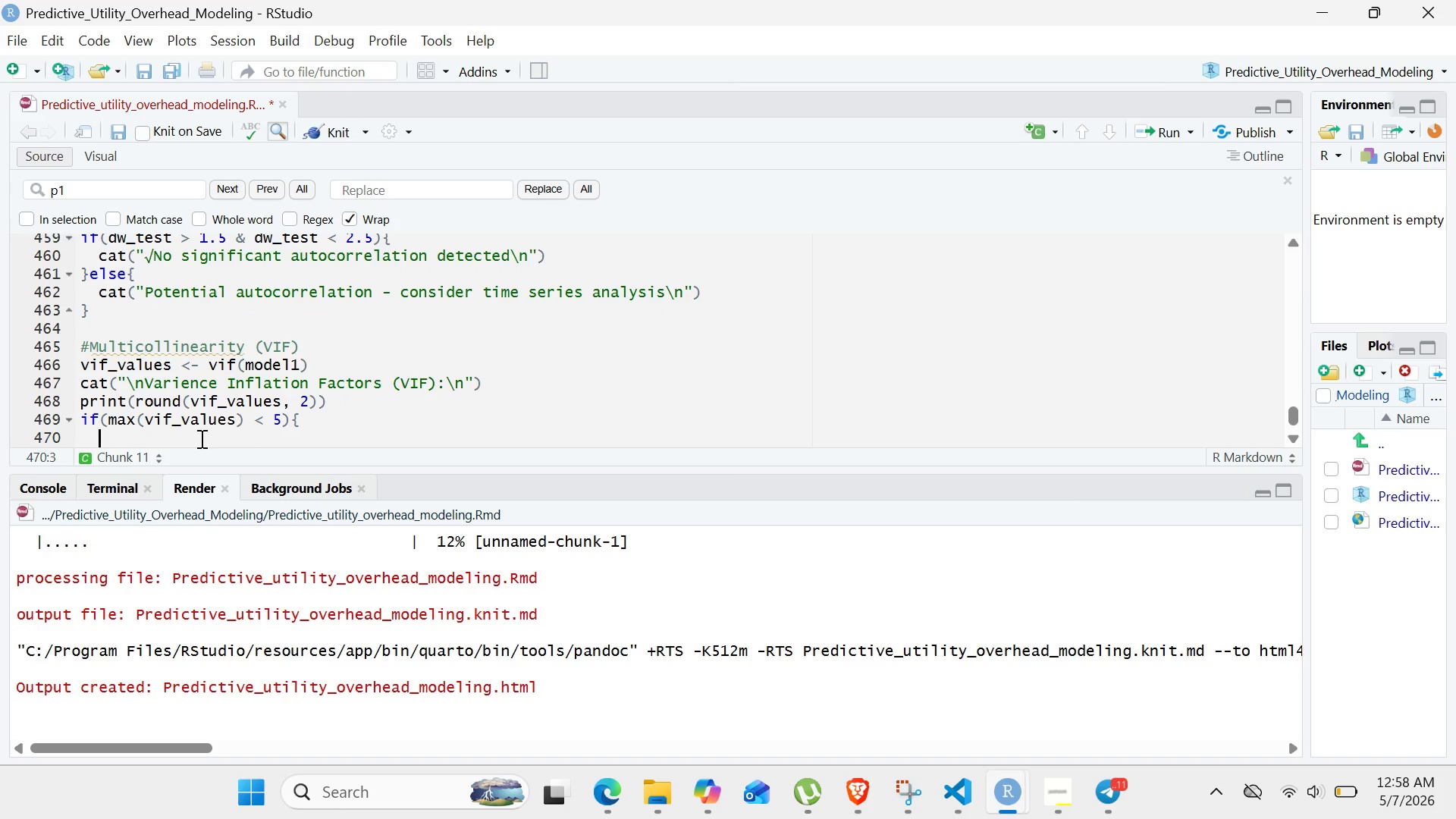 
type(cat(")
 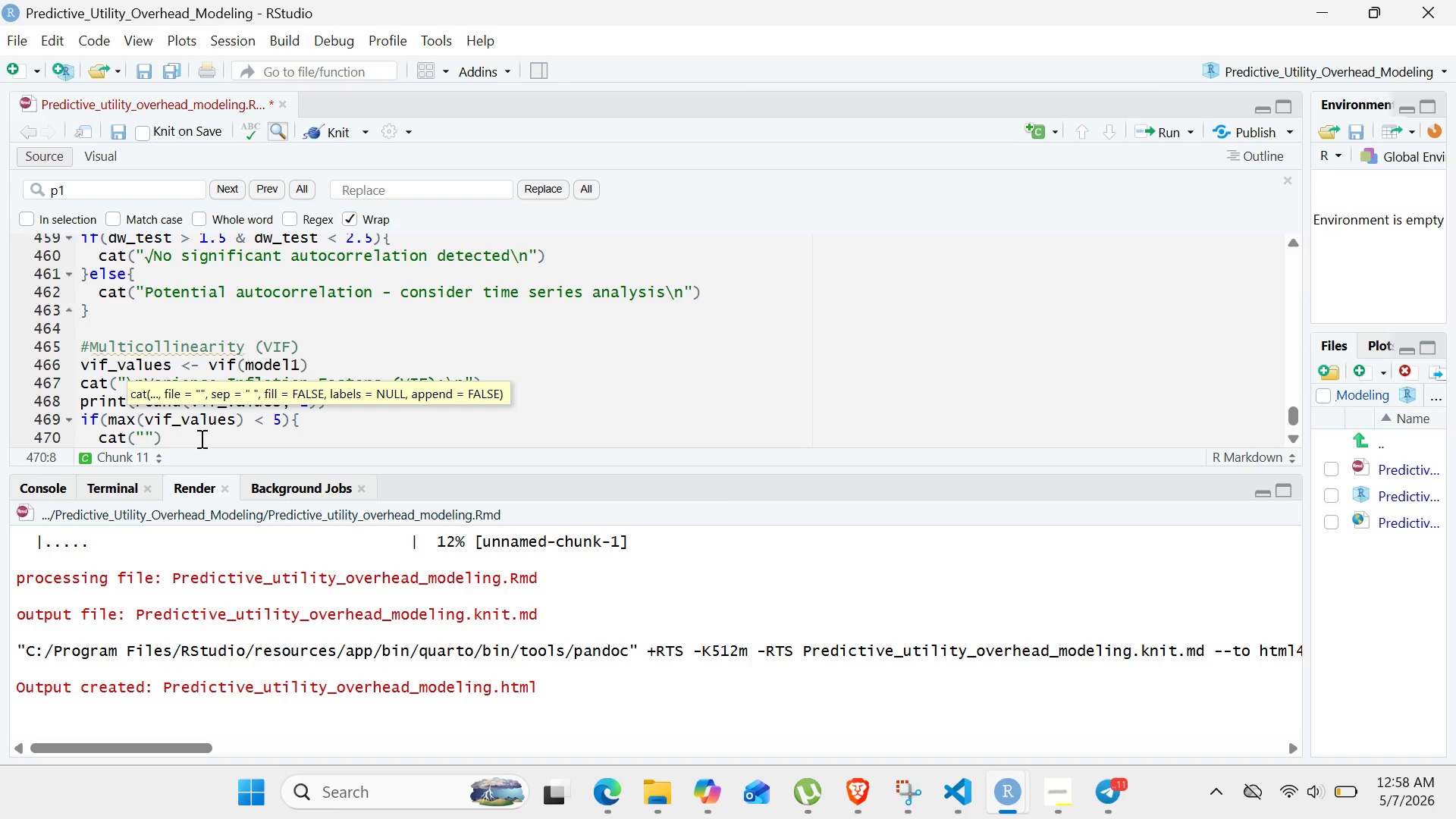 
key(Control+V)